 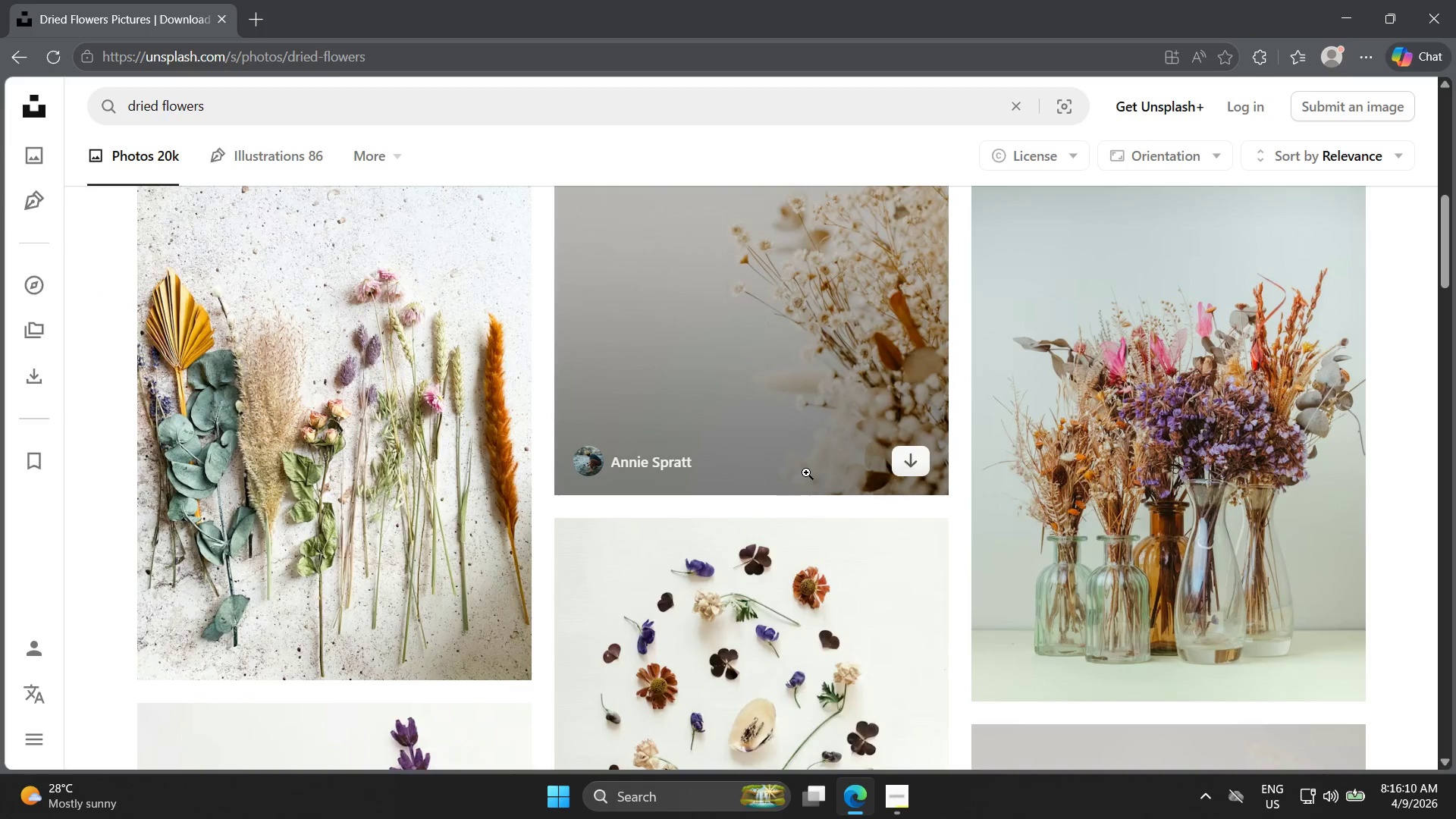 
scroll: coordinate [799, 512], scroll_direction: down, amount: 10.0
 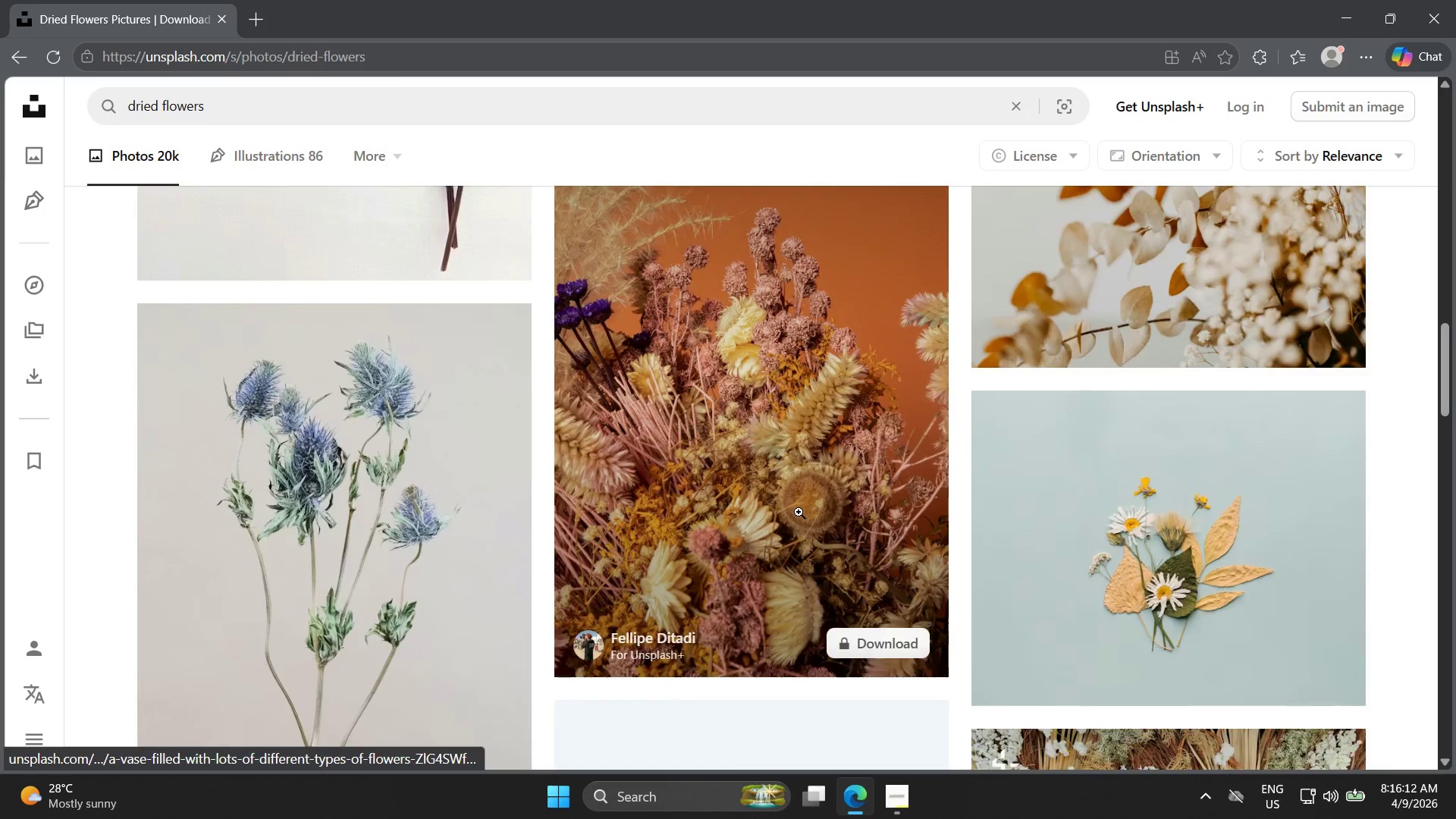 
scroll: coordinate [799, 554], scroll_direction: up, amount: 17.0
 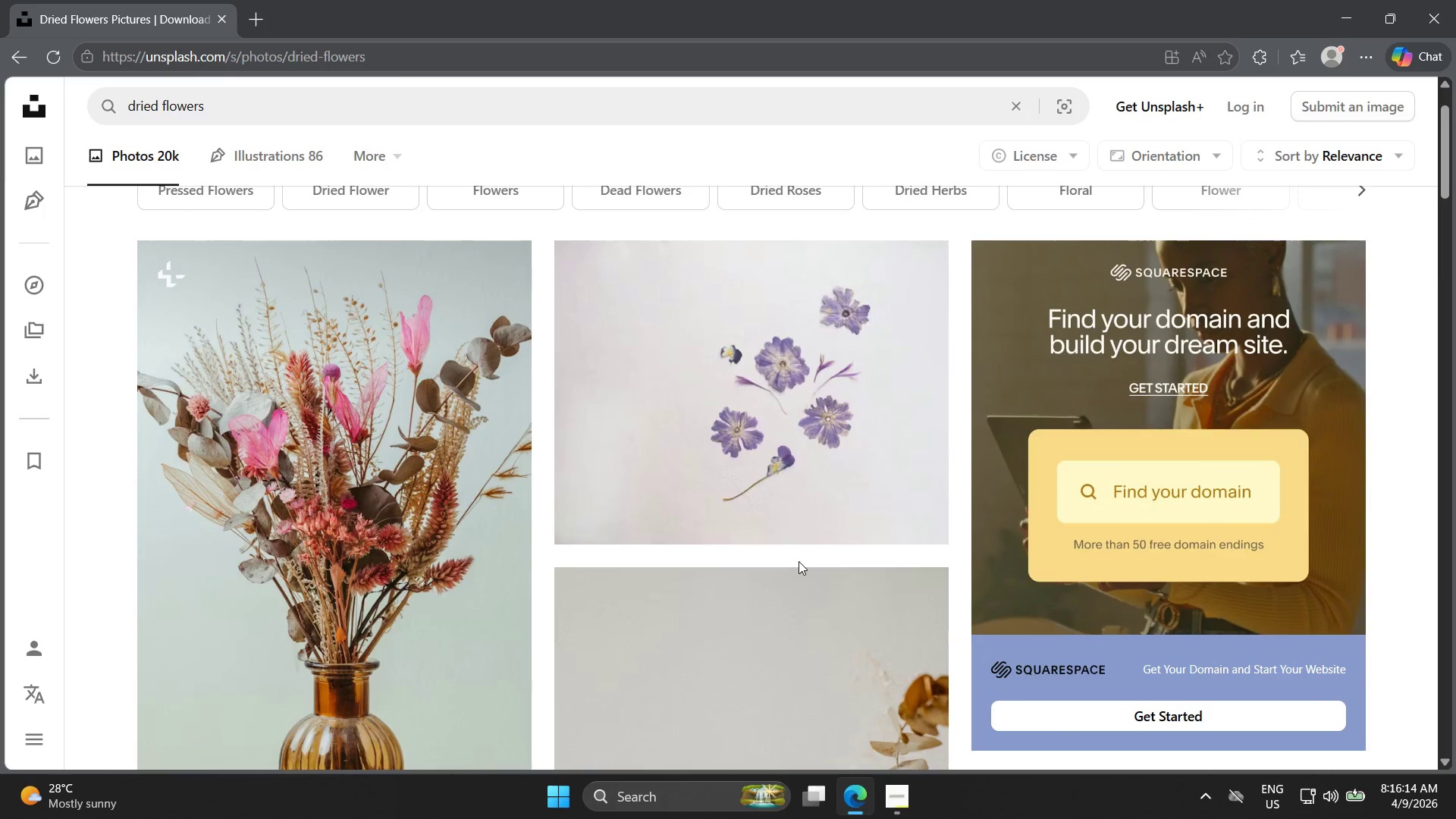 
scroll: coordinate [790, 578], scroll_direction: down, amount: 6.0
 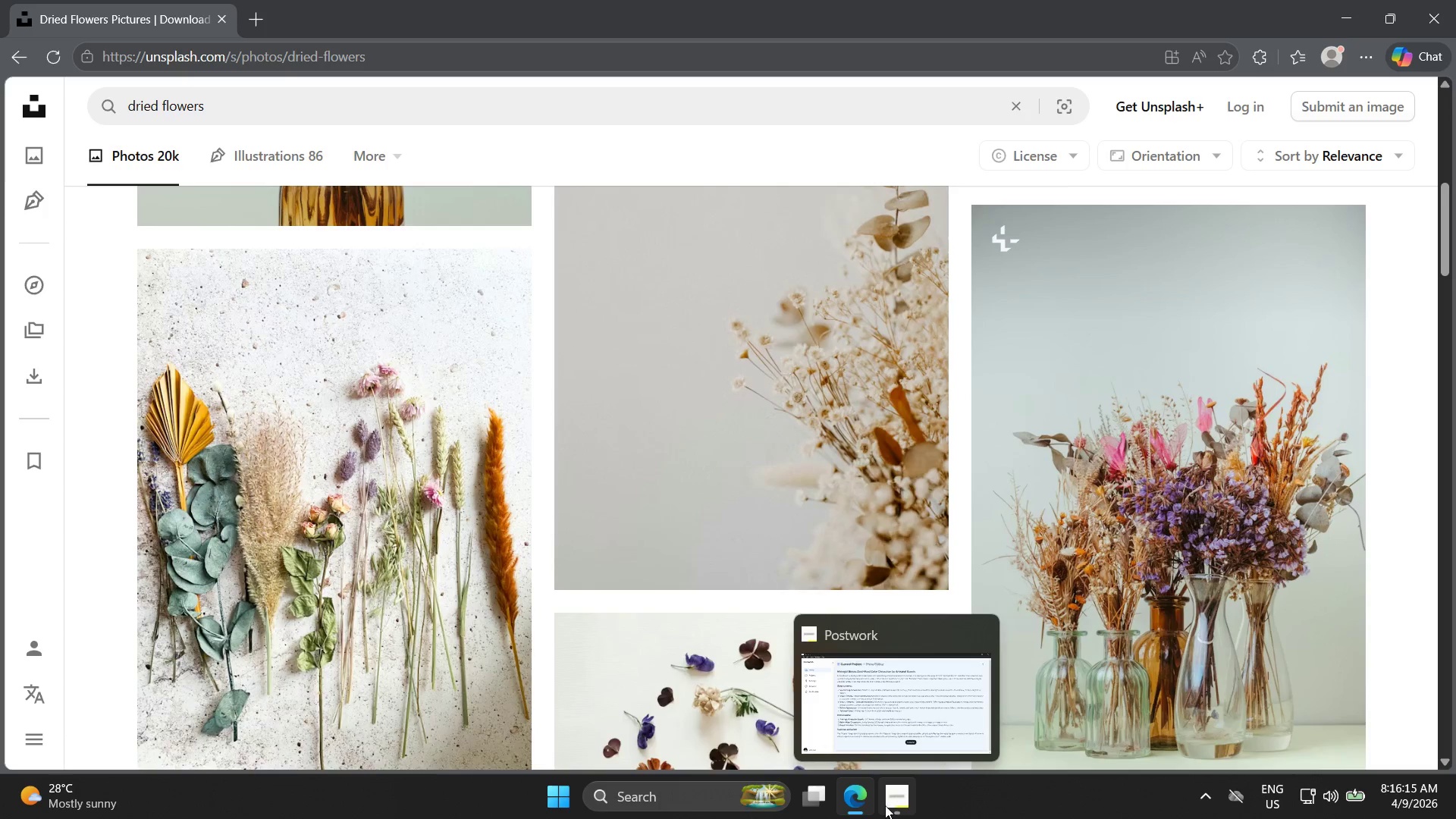 
left_click([862, 796])
 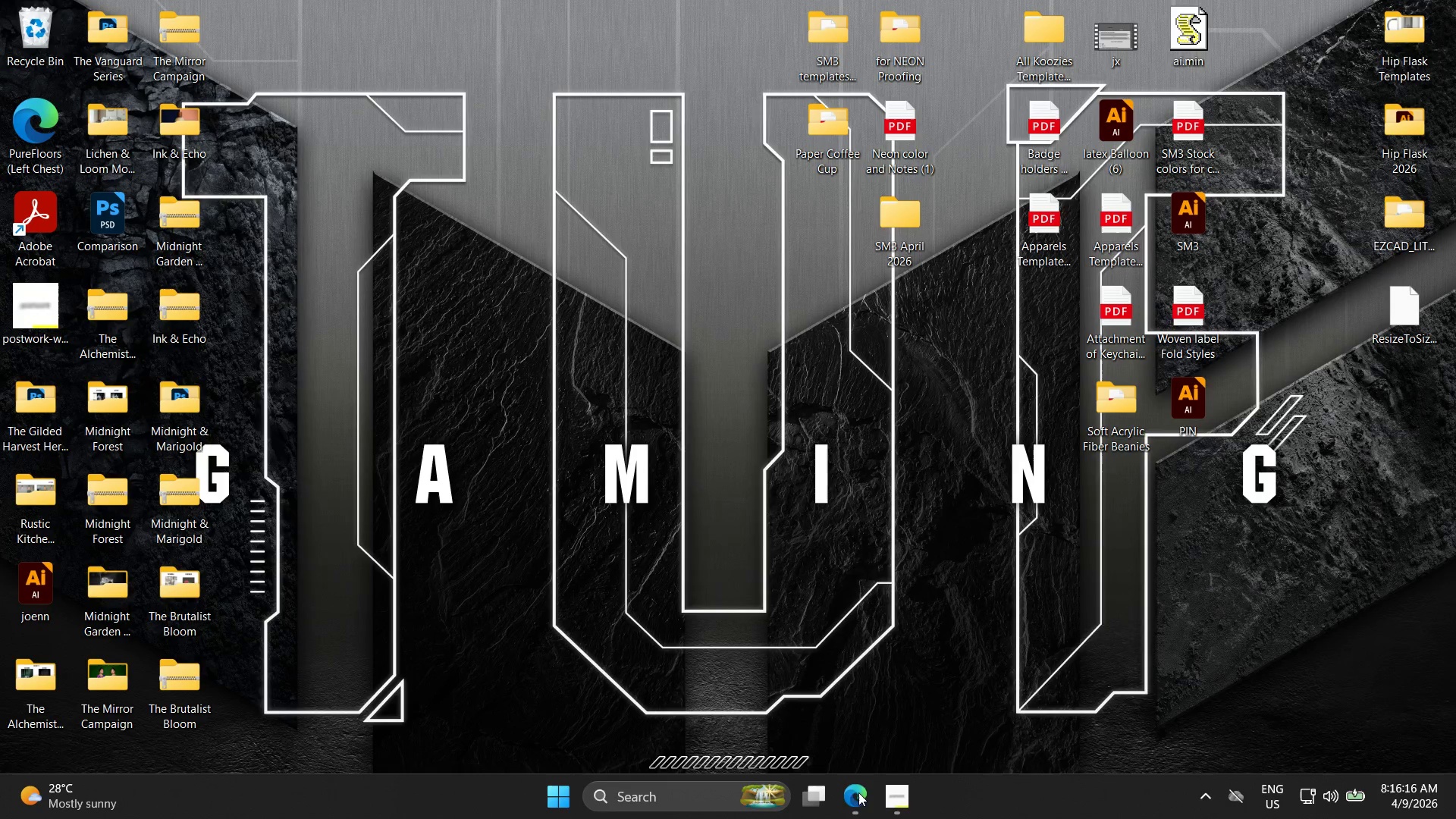 
left_click([895, 800])